 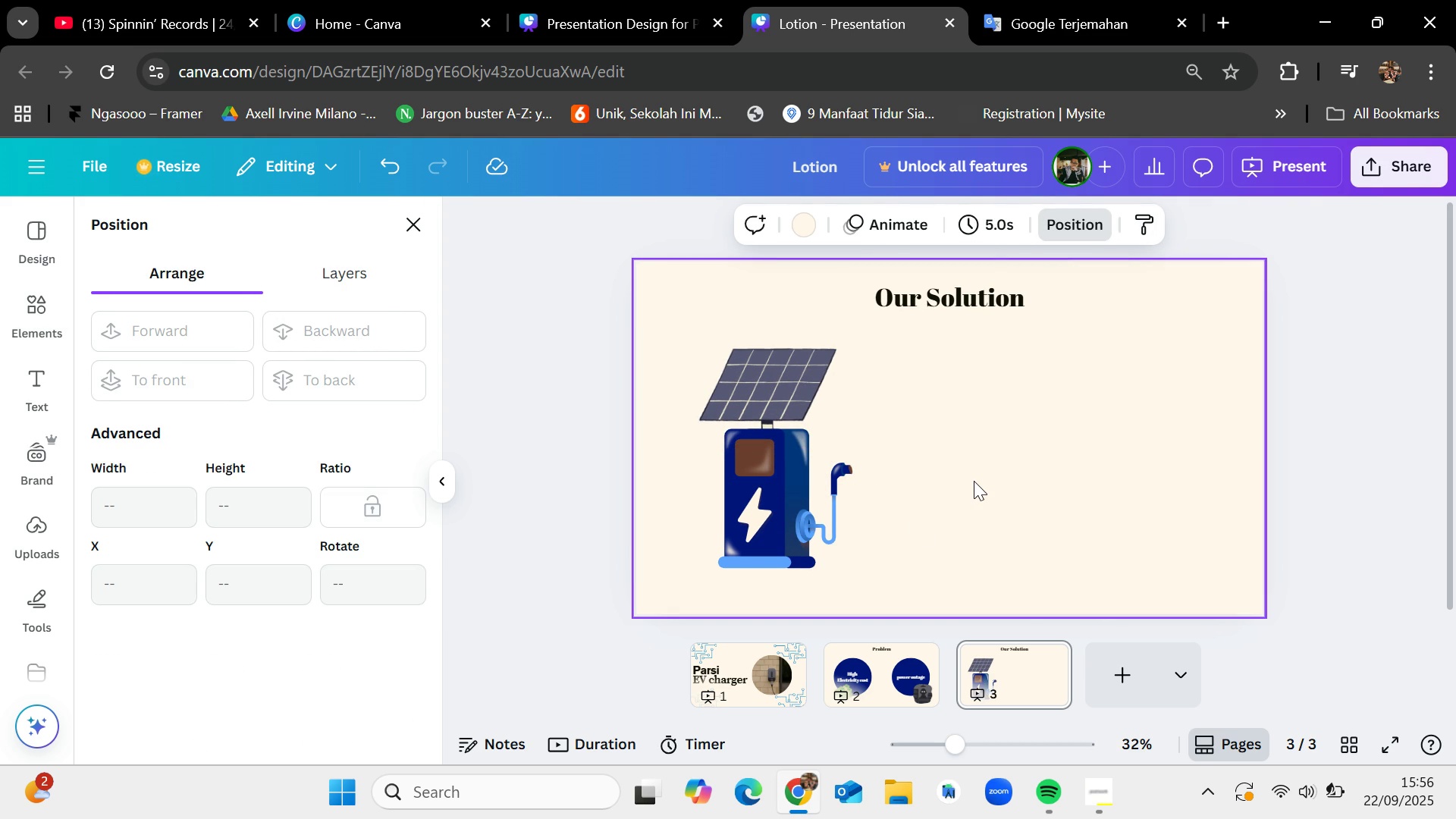 
left_click([37, 302])
 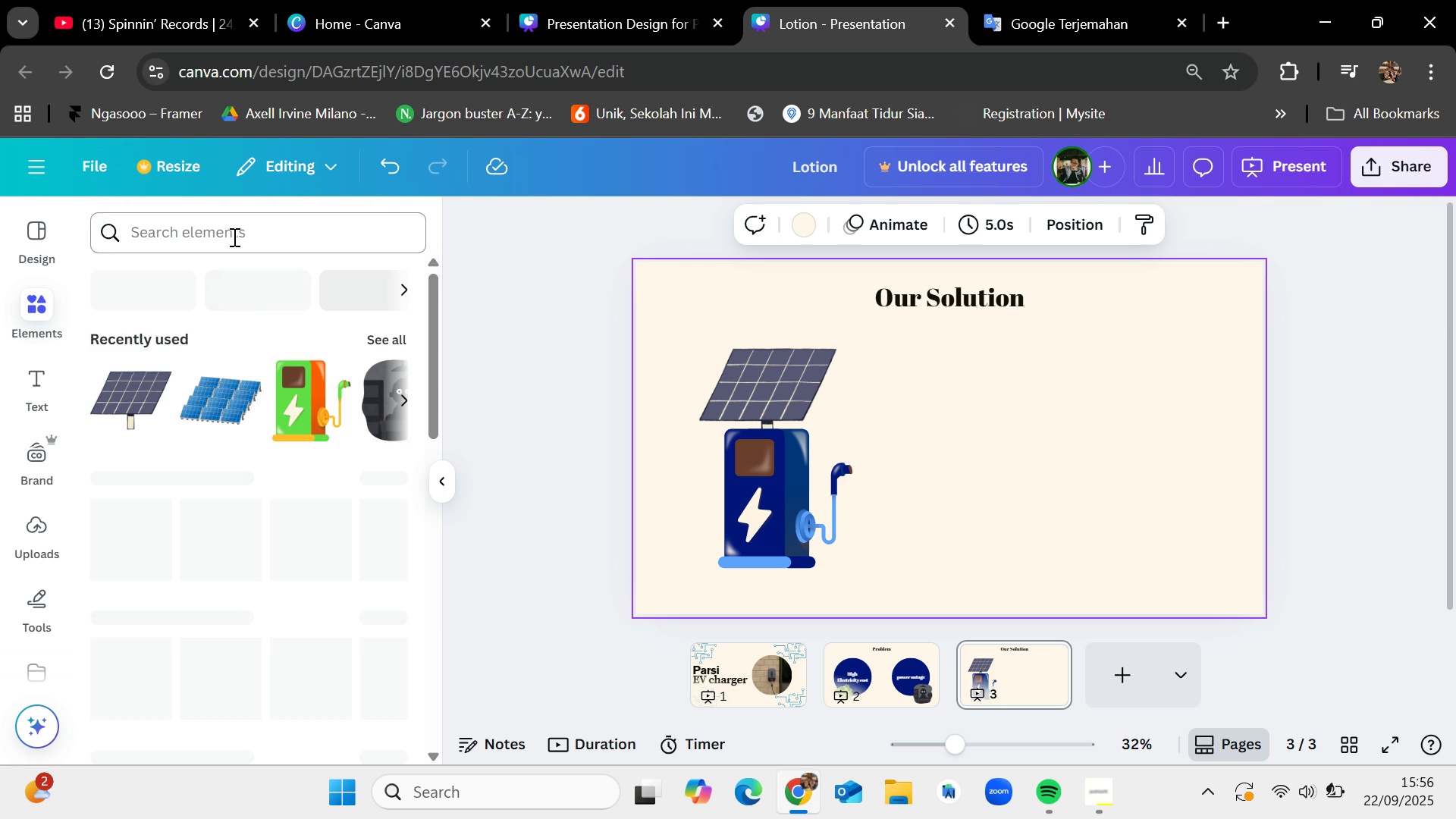 
left_click([233, 237])
 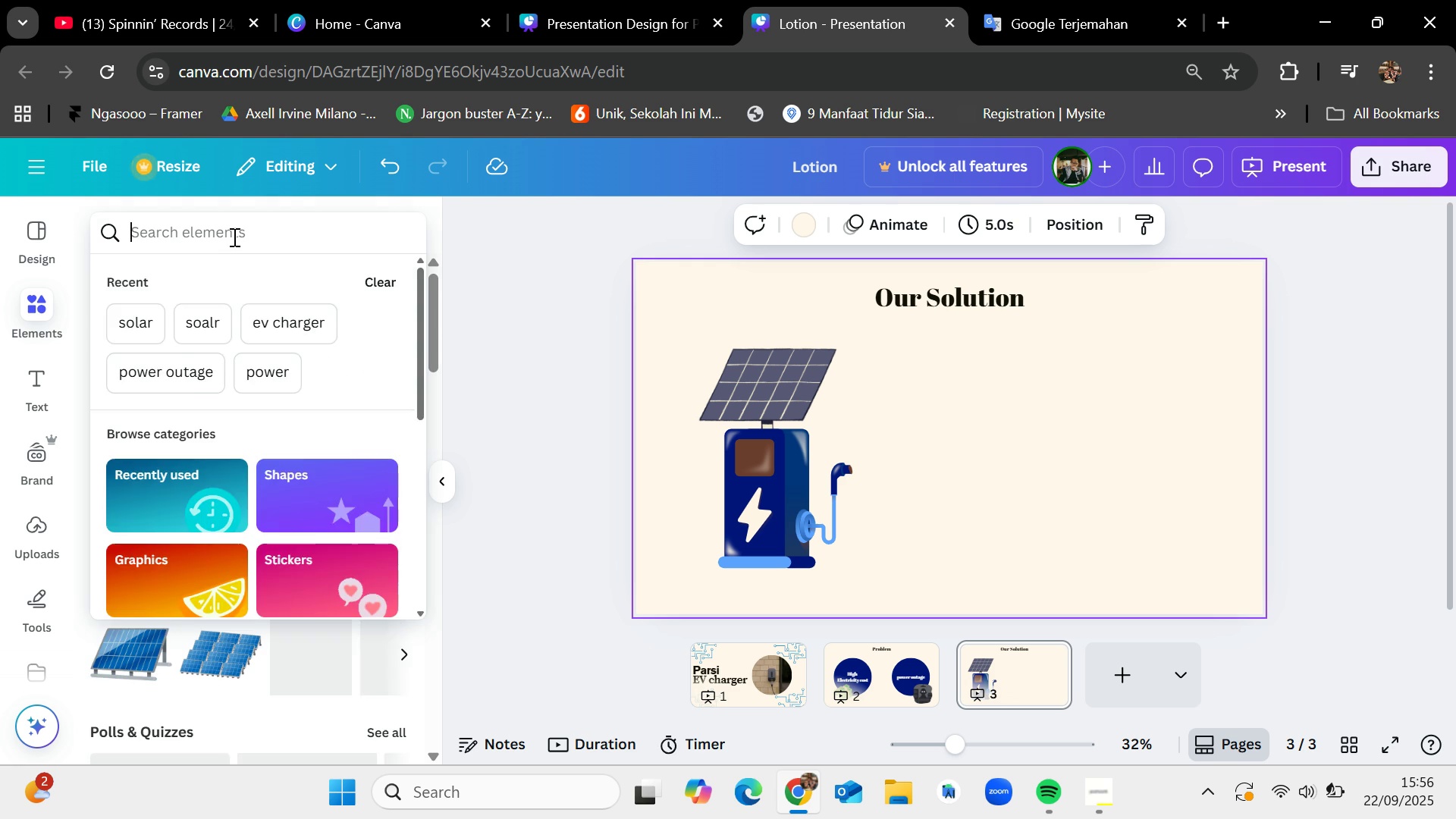 
type(car)
 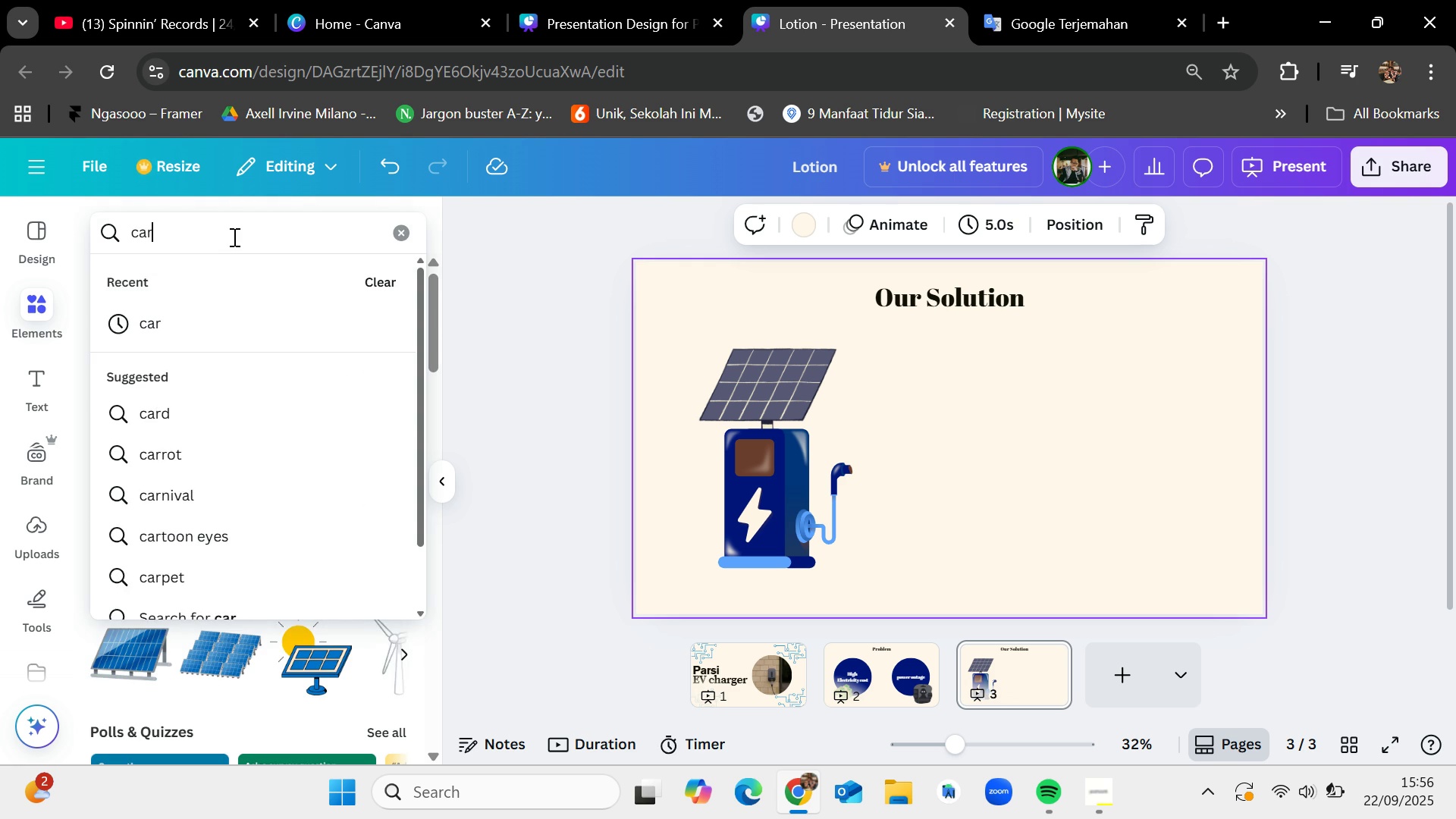 
key(Enter)
 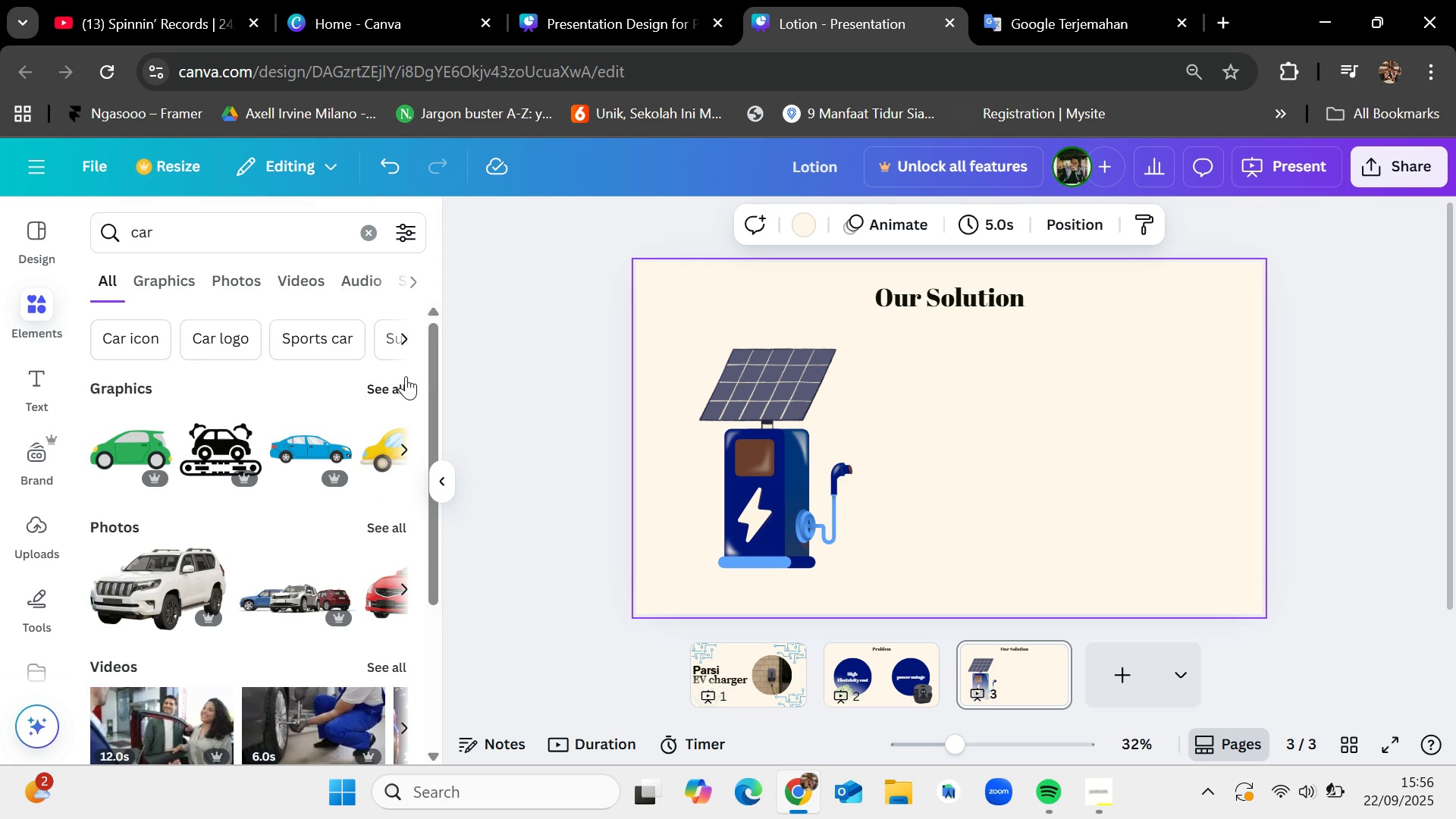 
left_click([400, 384])
 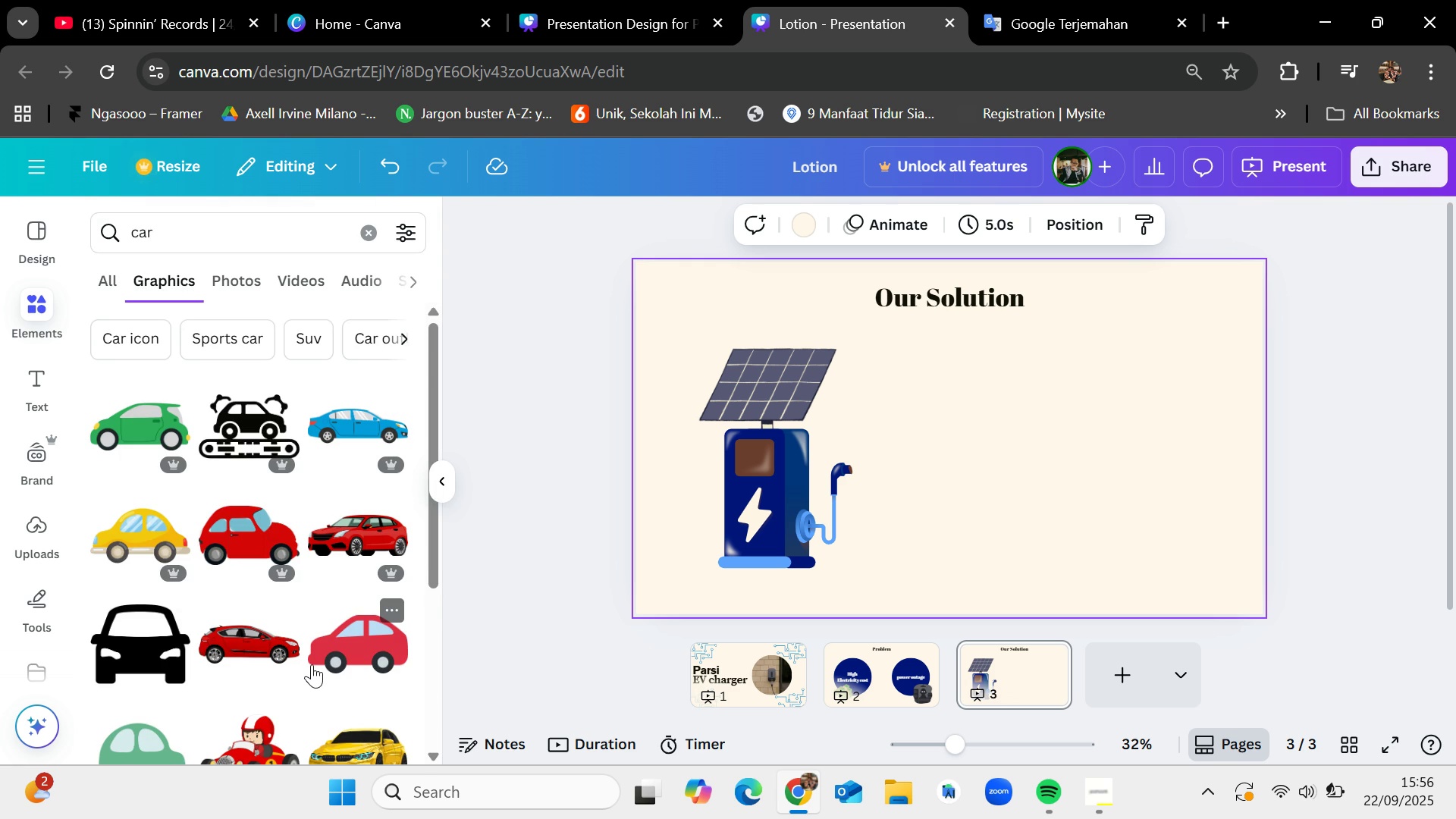 
scroll: coordinate [312, 664], scroll_direction: down, amount: 2.0